 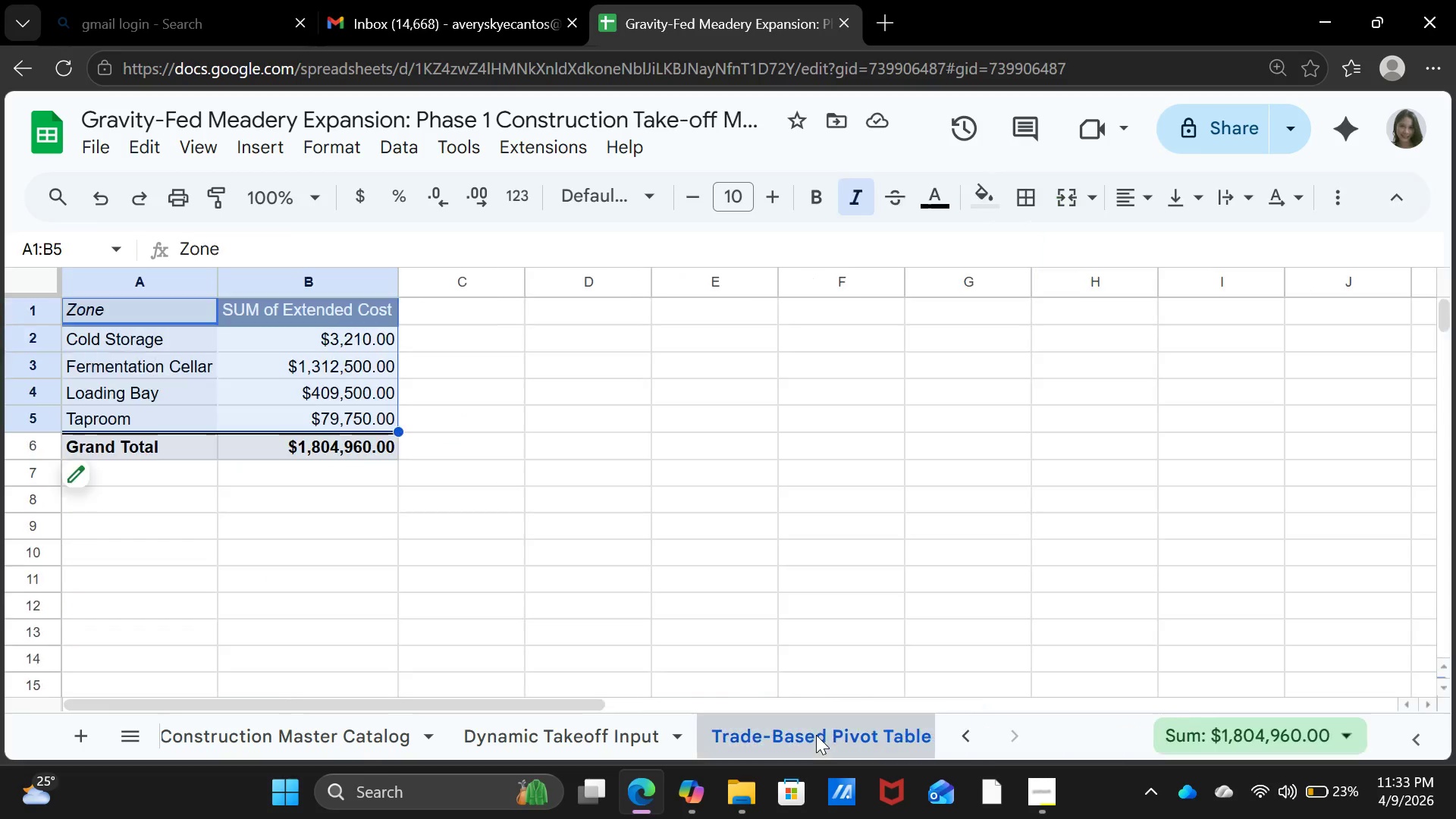 
left_click([578, 753])
 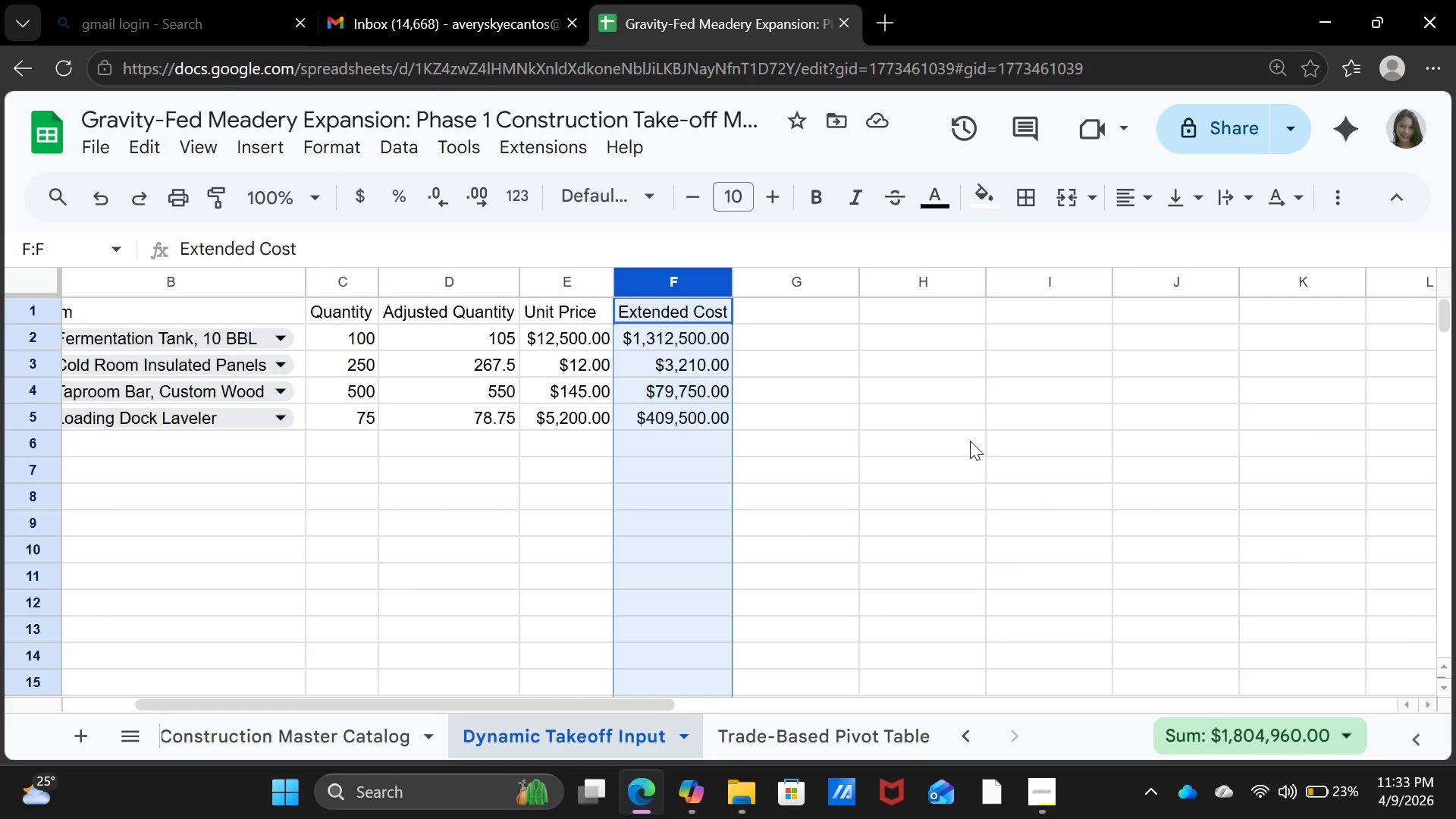 
left_click([970, 441])
 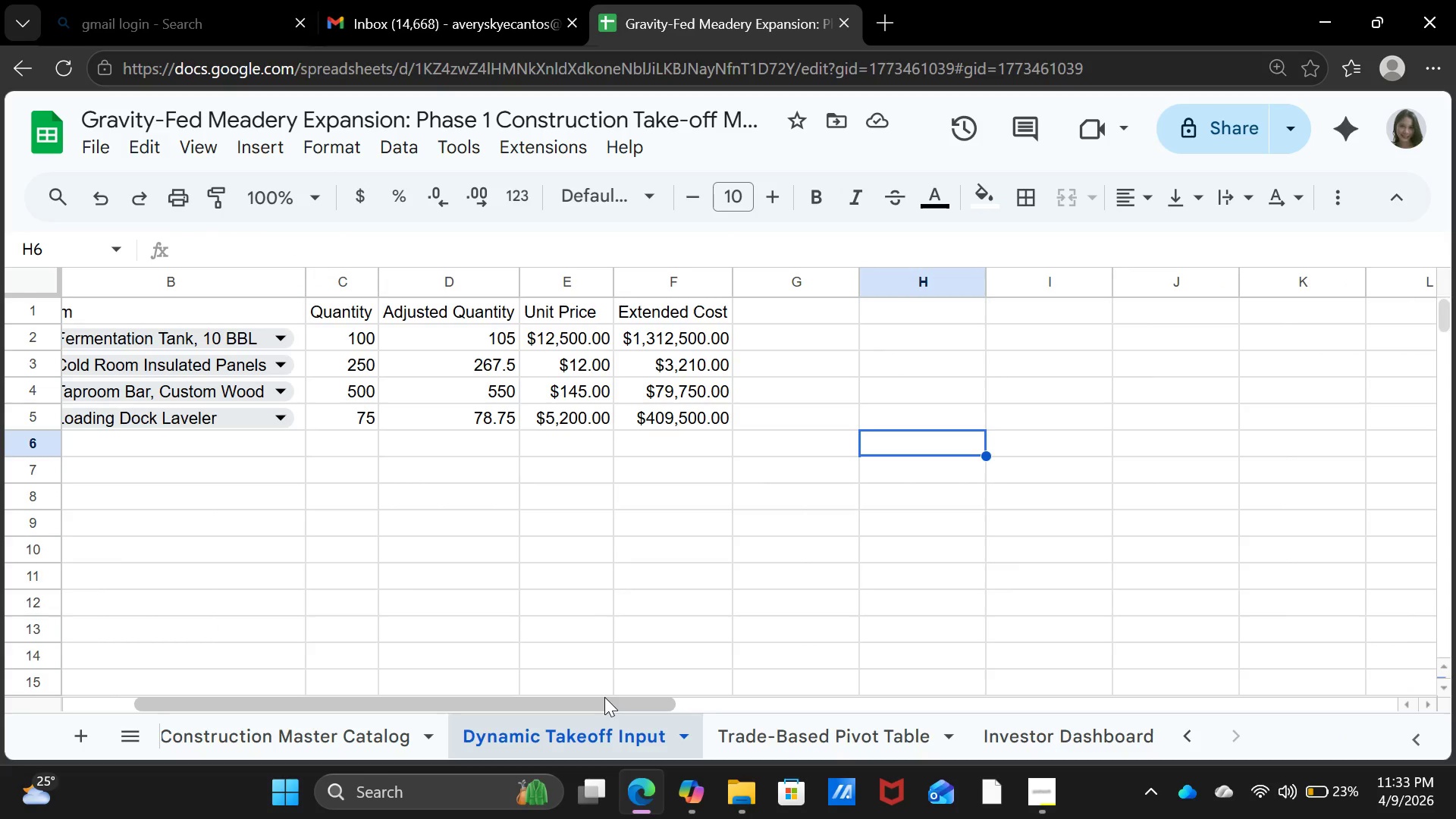 
left_click_drag(start_coordinate=[574, 706], to_coordinate=[408, 716])
 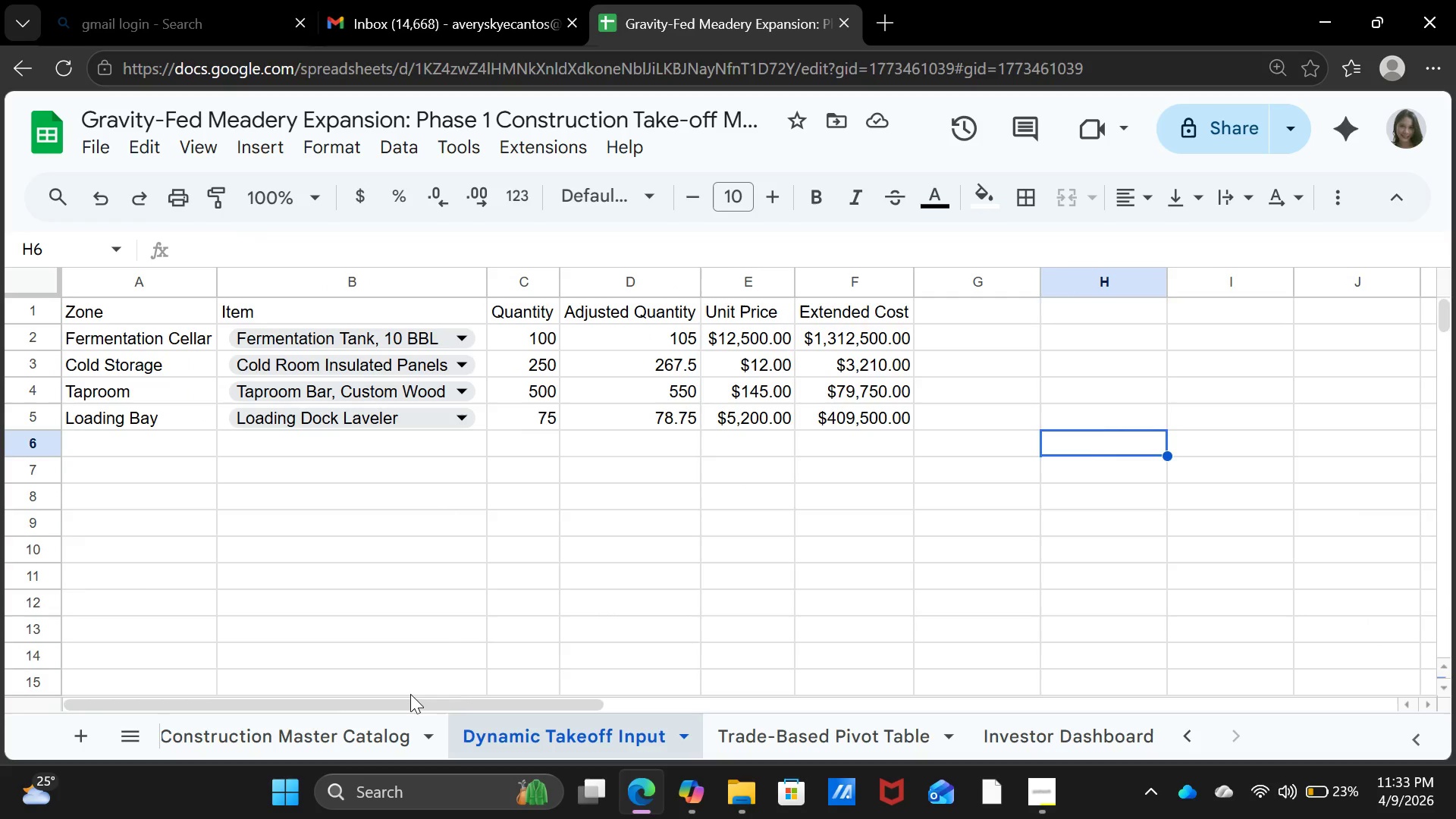 
left_click([1065, 733])
 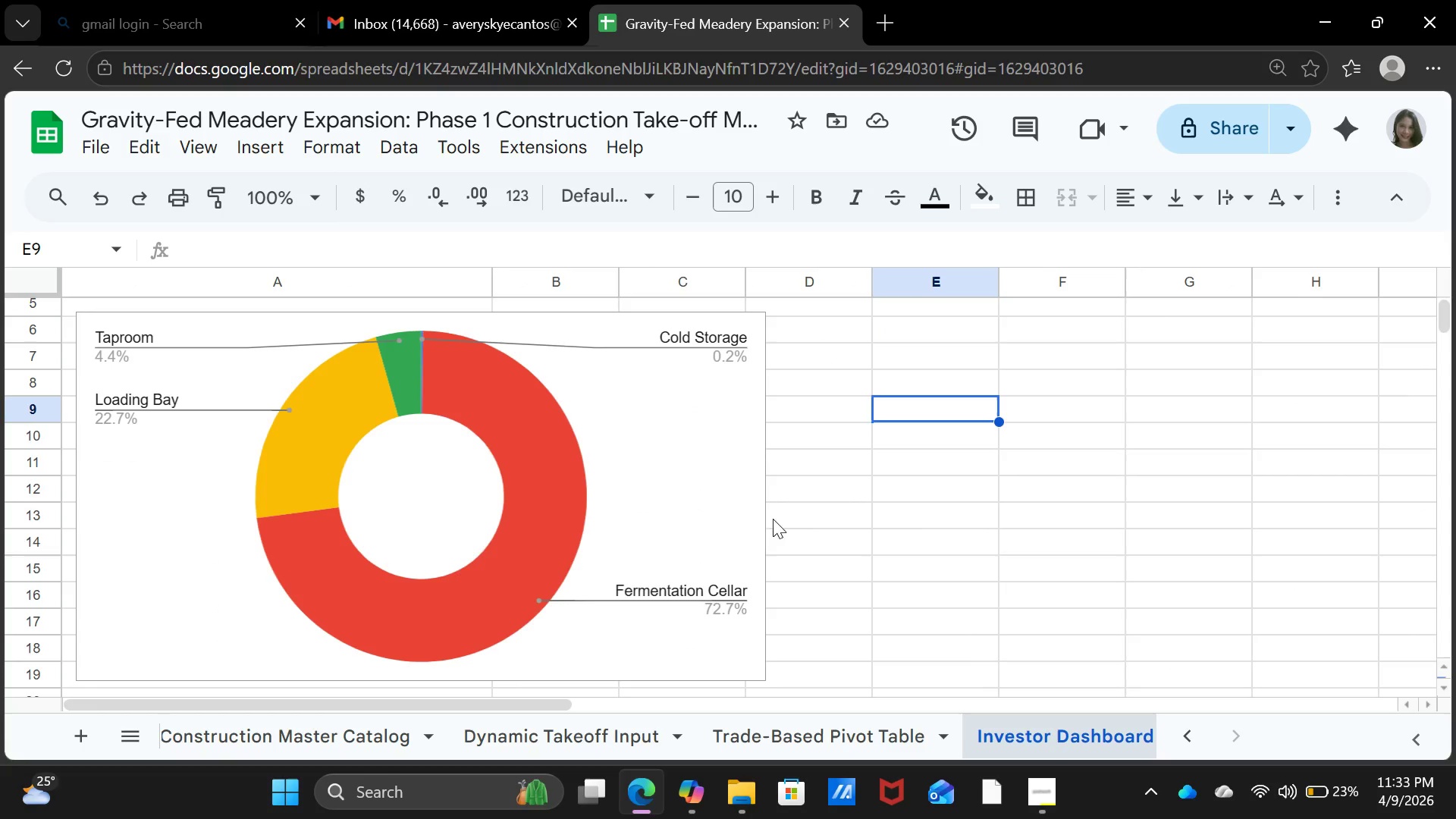 
scroll: coordinate [805, 530], scroll_direction: up, amount: 2.0
 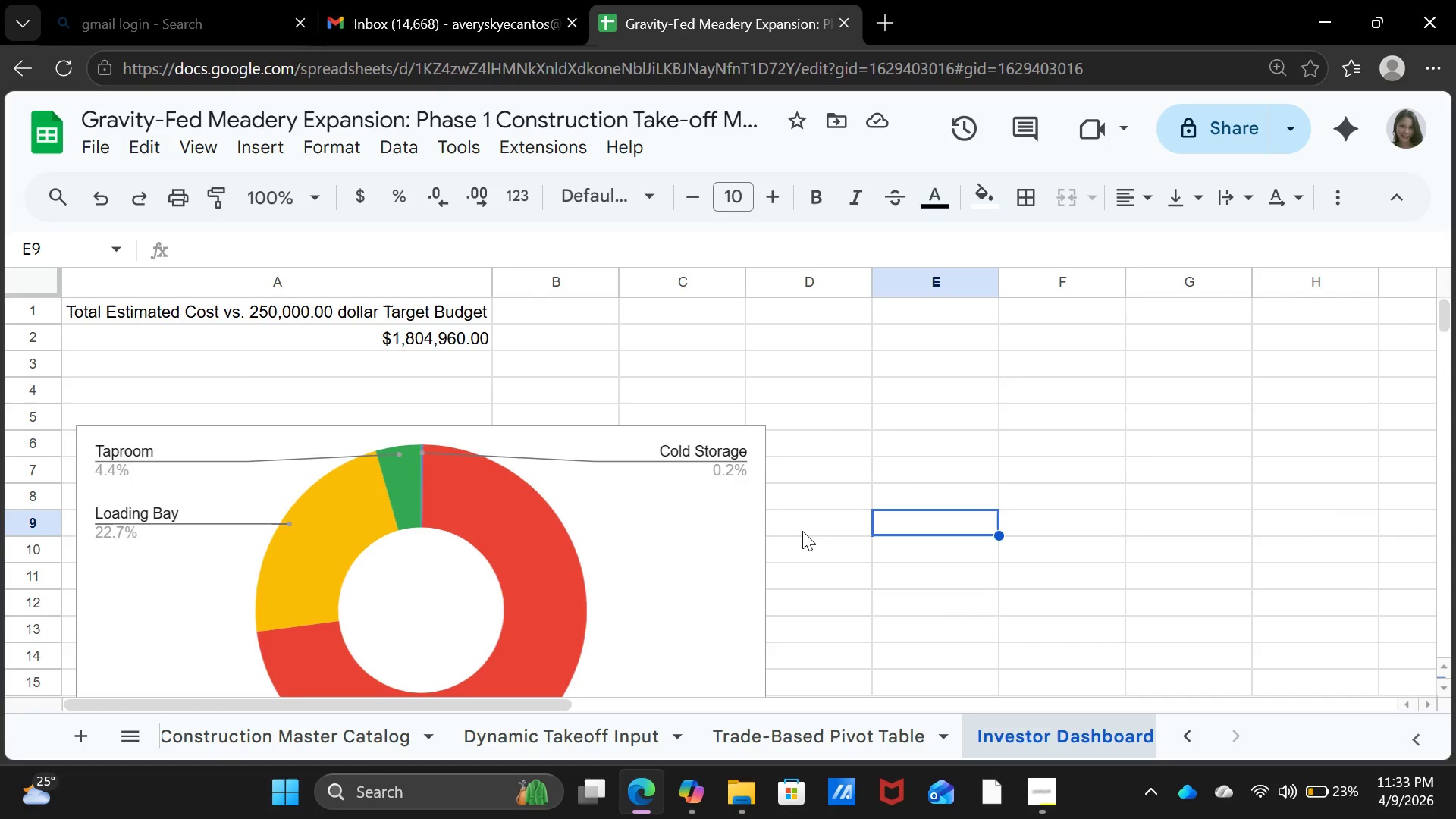 
left_click_drag(start_coordinate=[692, 439], to_coordinate=[667, 497])
 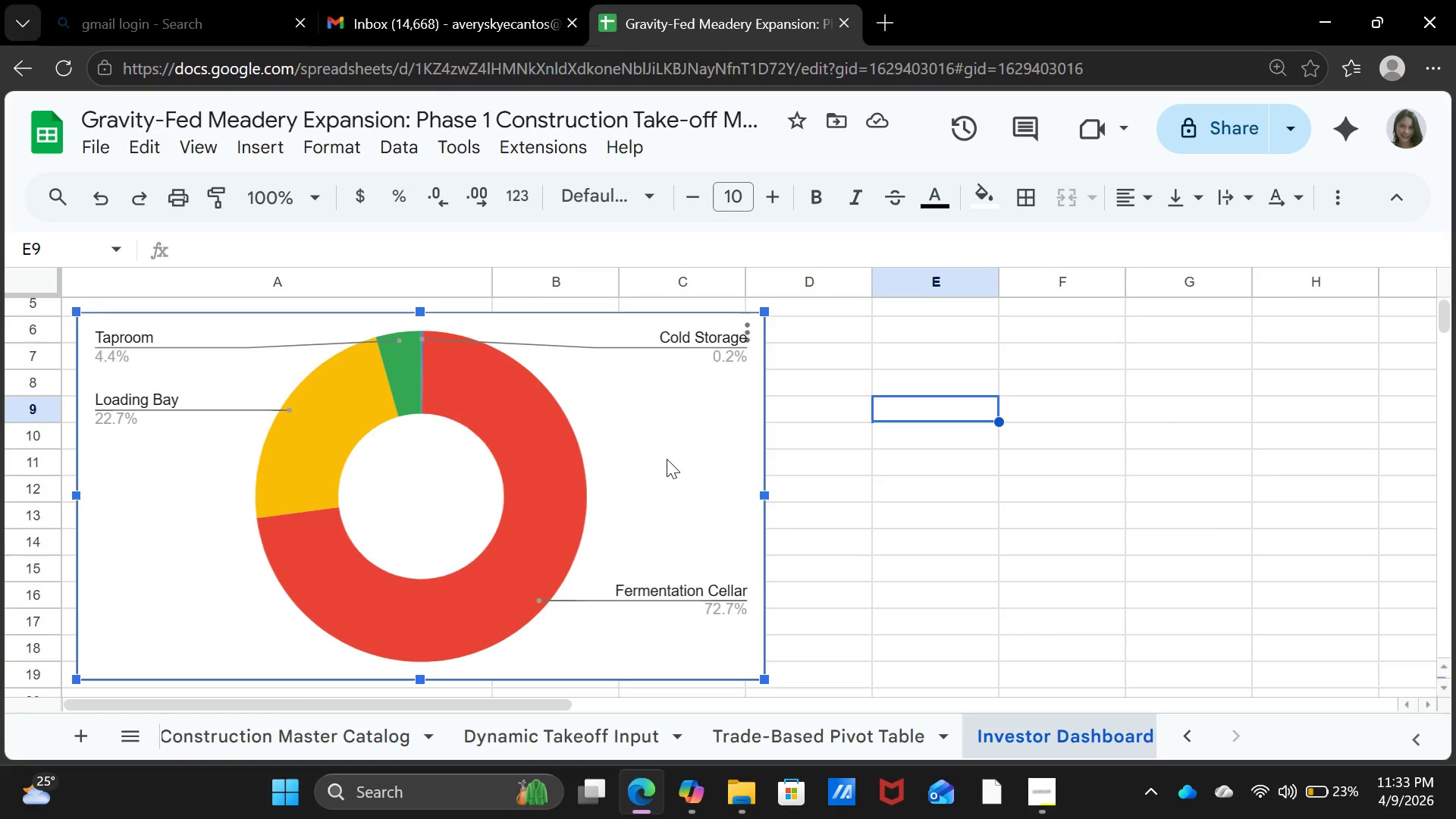 
scroll: coordinate [796, 501], scroll_direction: down, amount: 1.0
 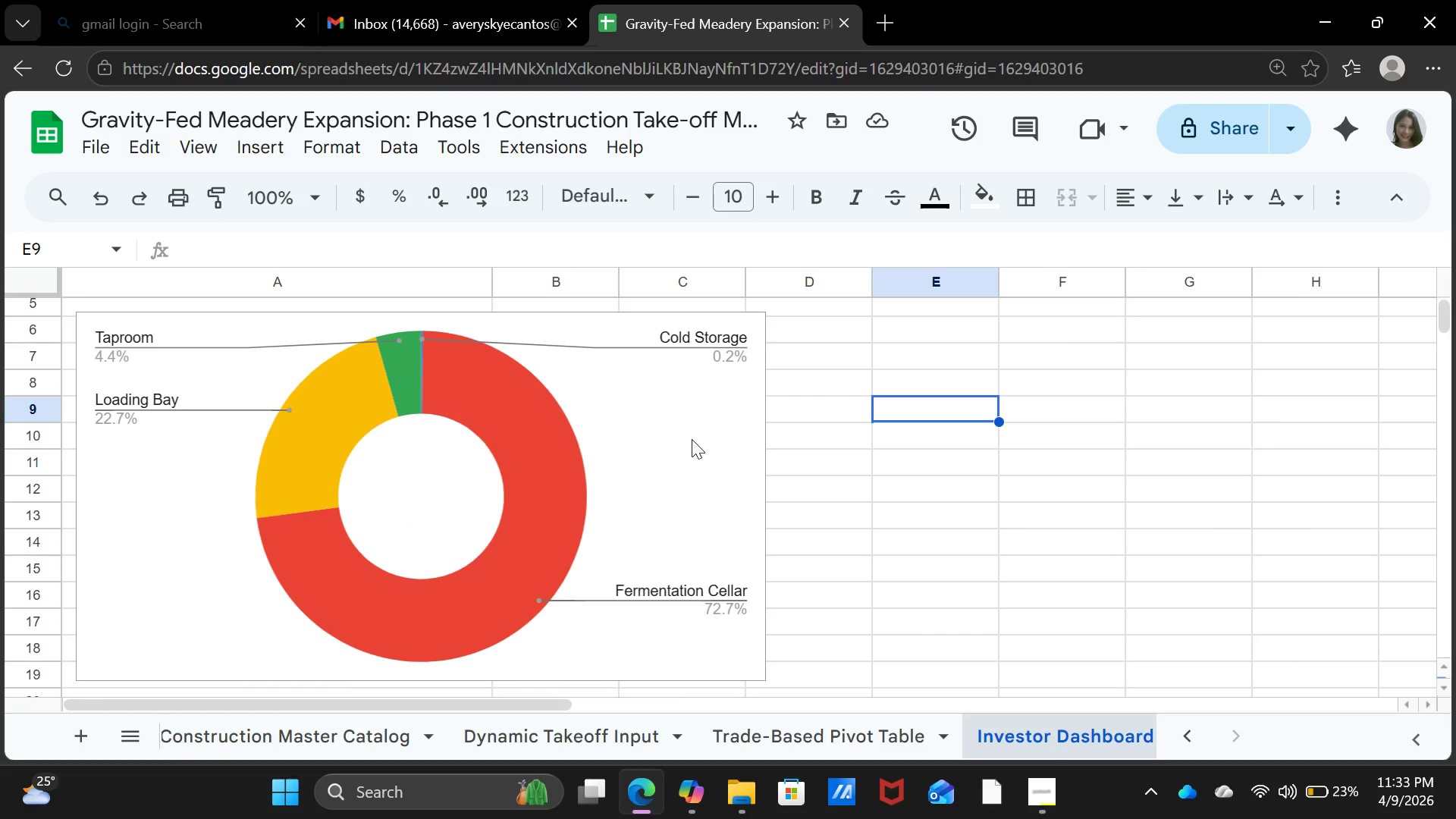 
left_click([667, 459])
 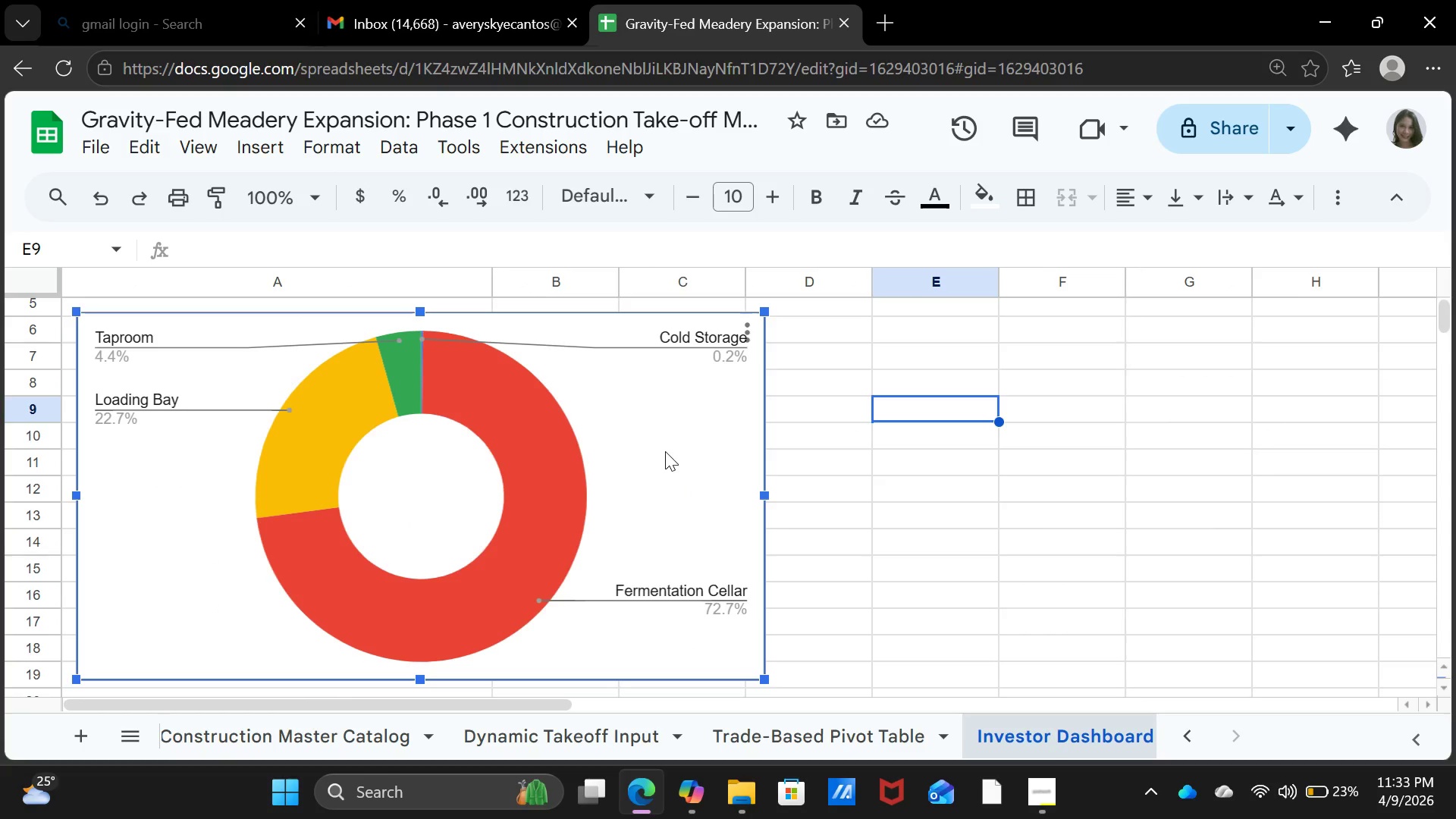 
left_click_drag(start_coordinate=[665, 451], to_coordinate=[654, 499])
 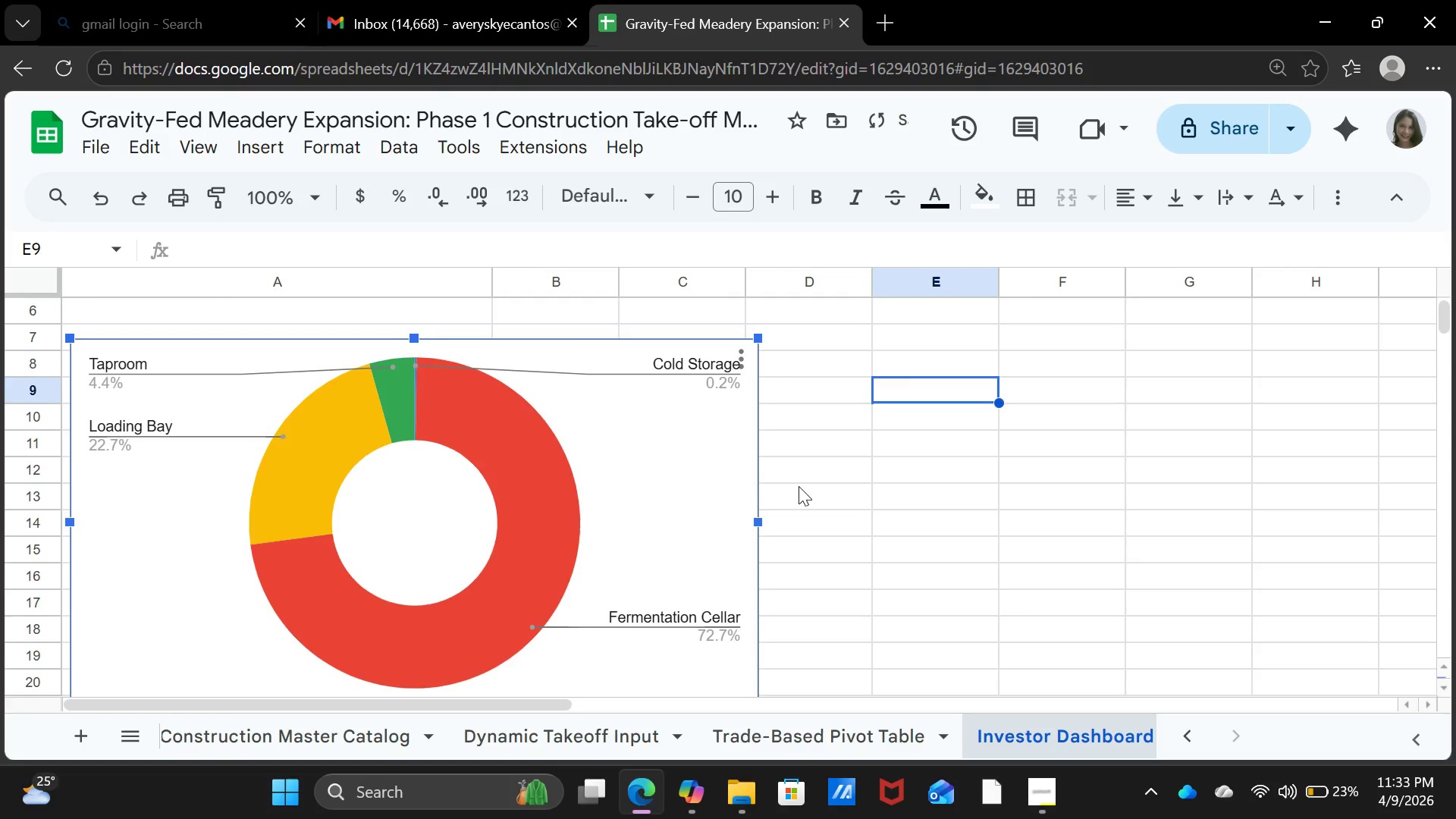 
scroll: coordinate [800, 486], scroll_direction: up, amount: 2.0
 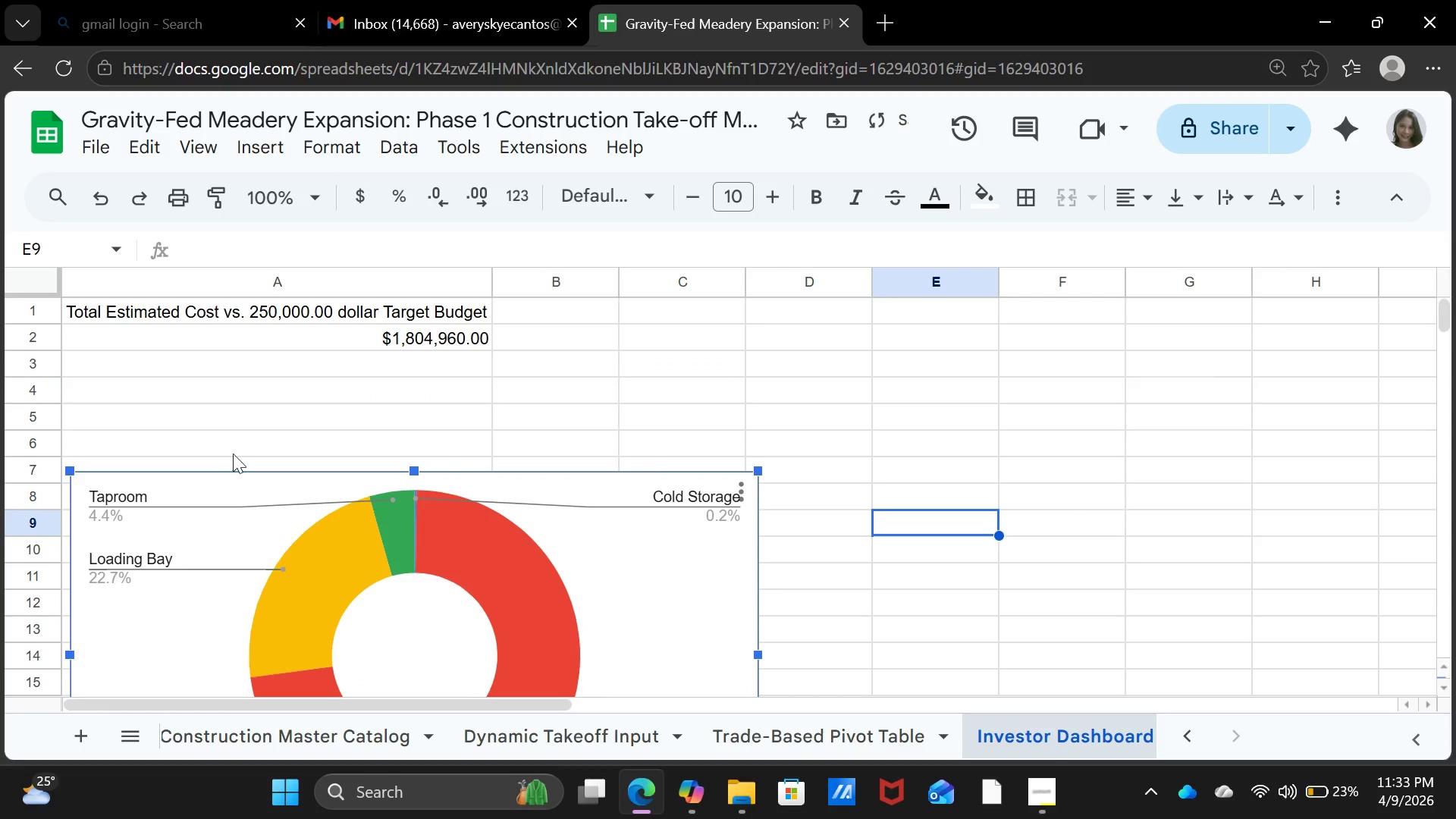 
left_click([233, 444])
 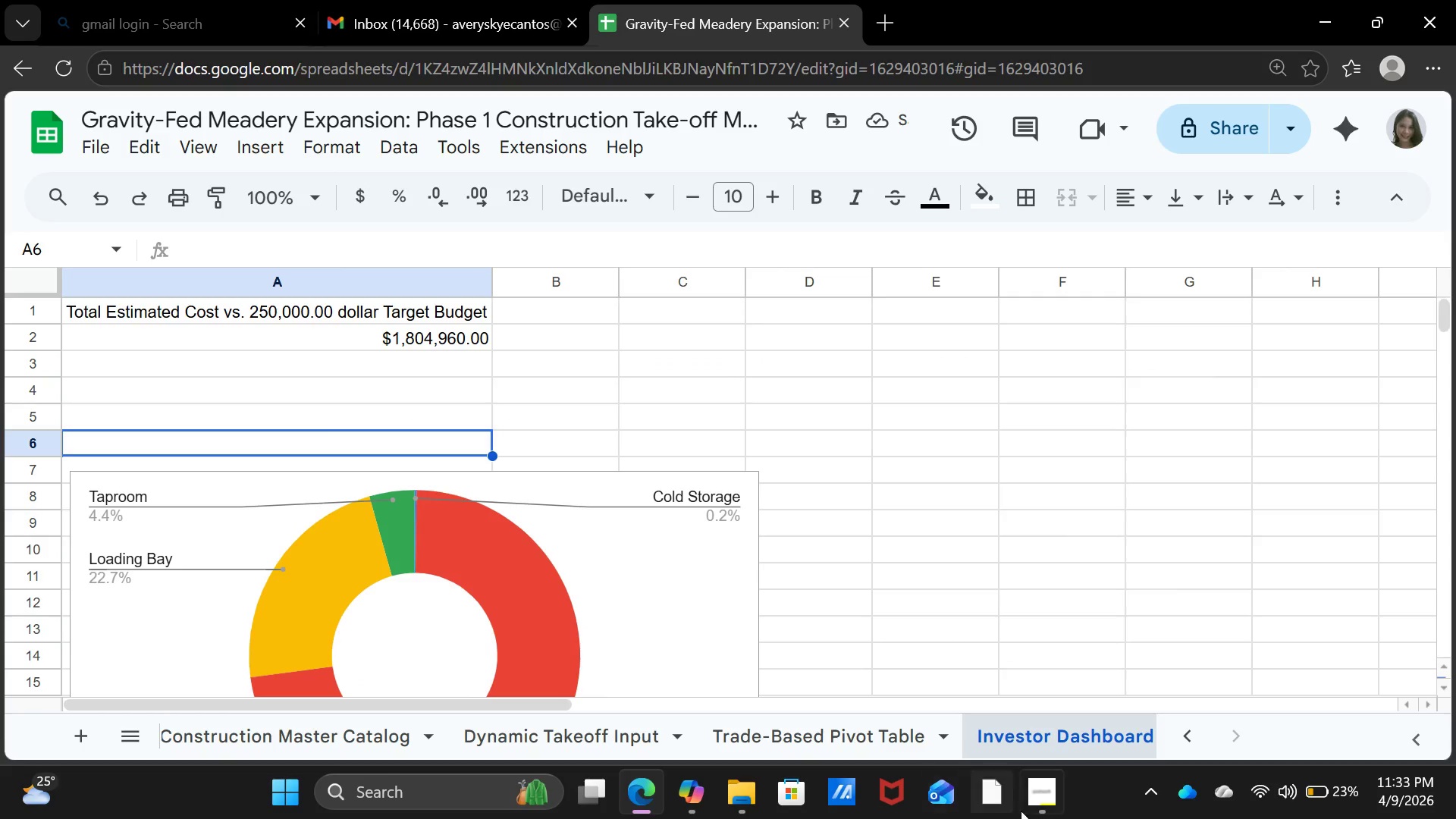 
left_click([1043, 798])